 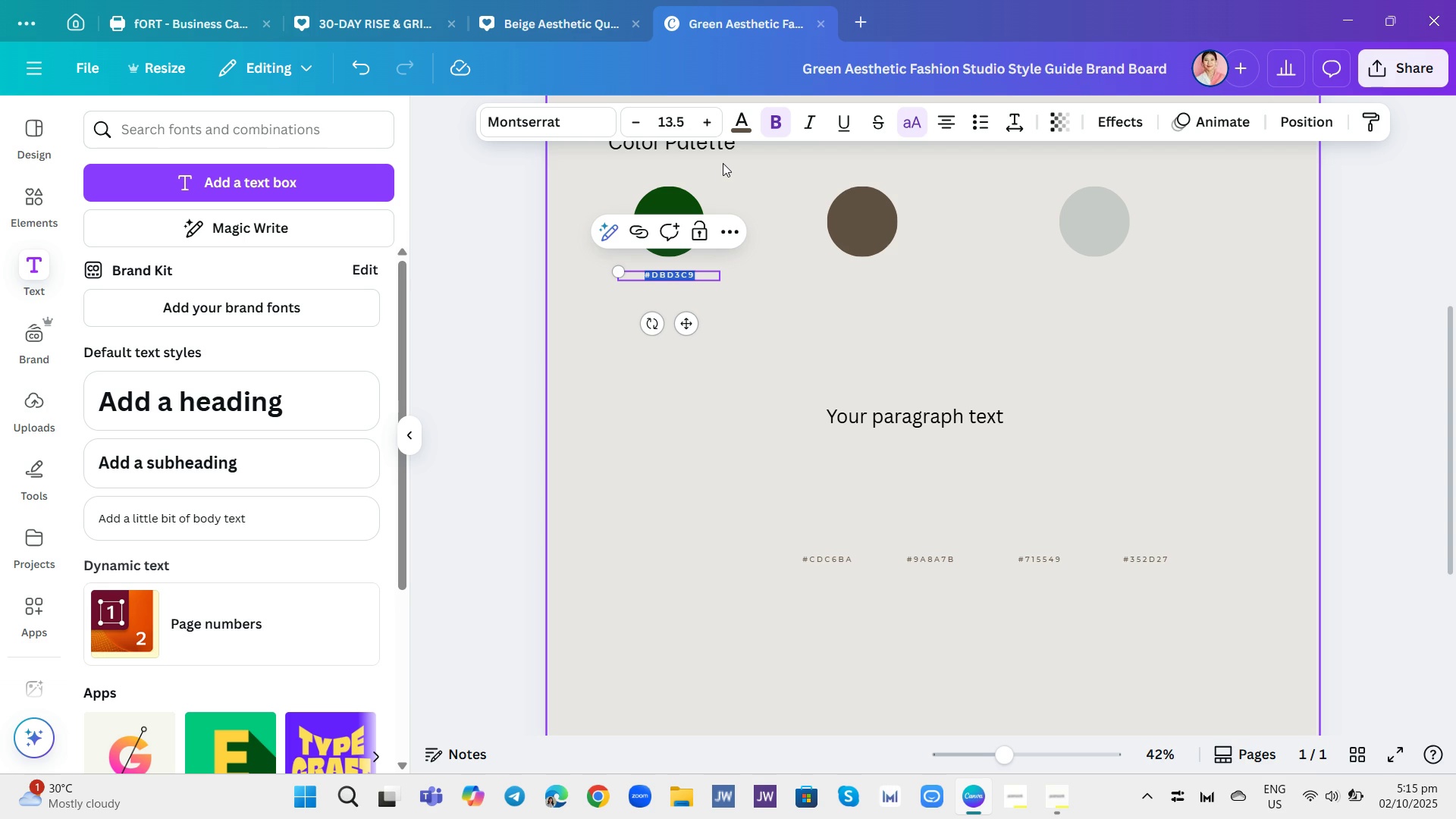 
left_click([744, 116])
 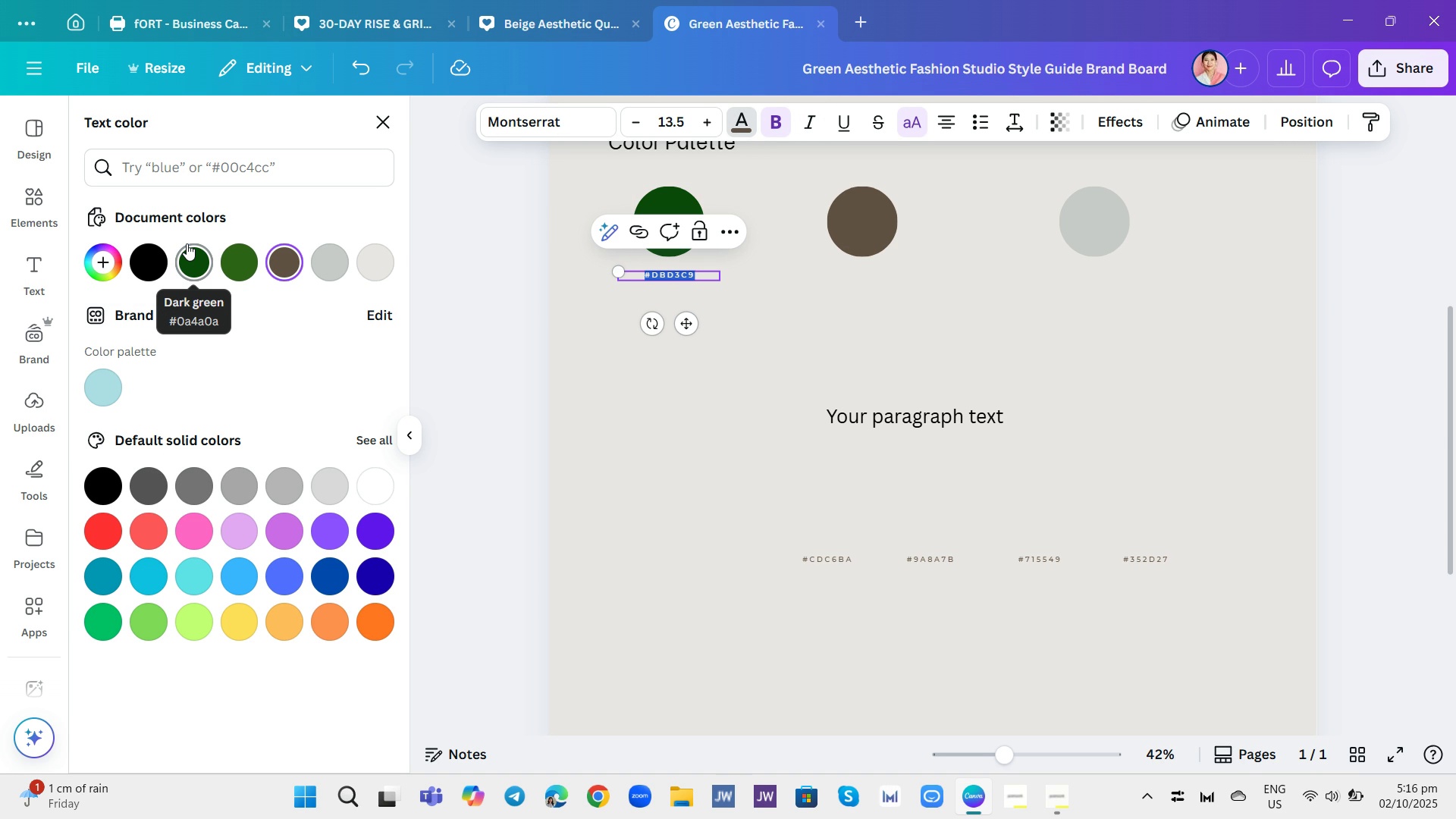 
wait(14.76)
 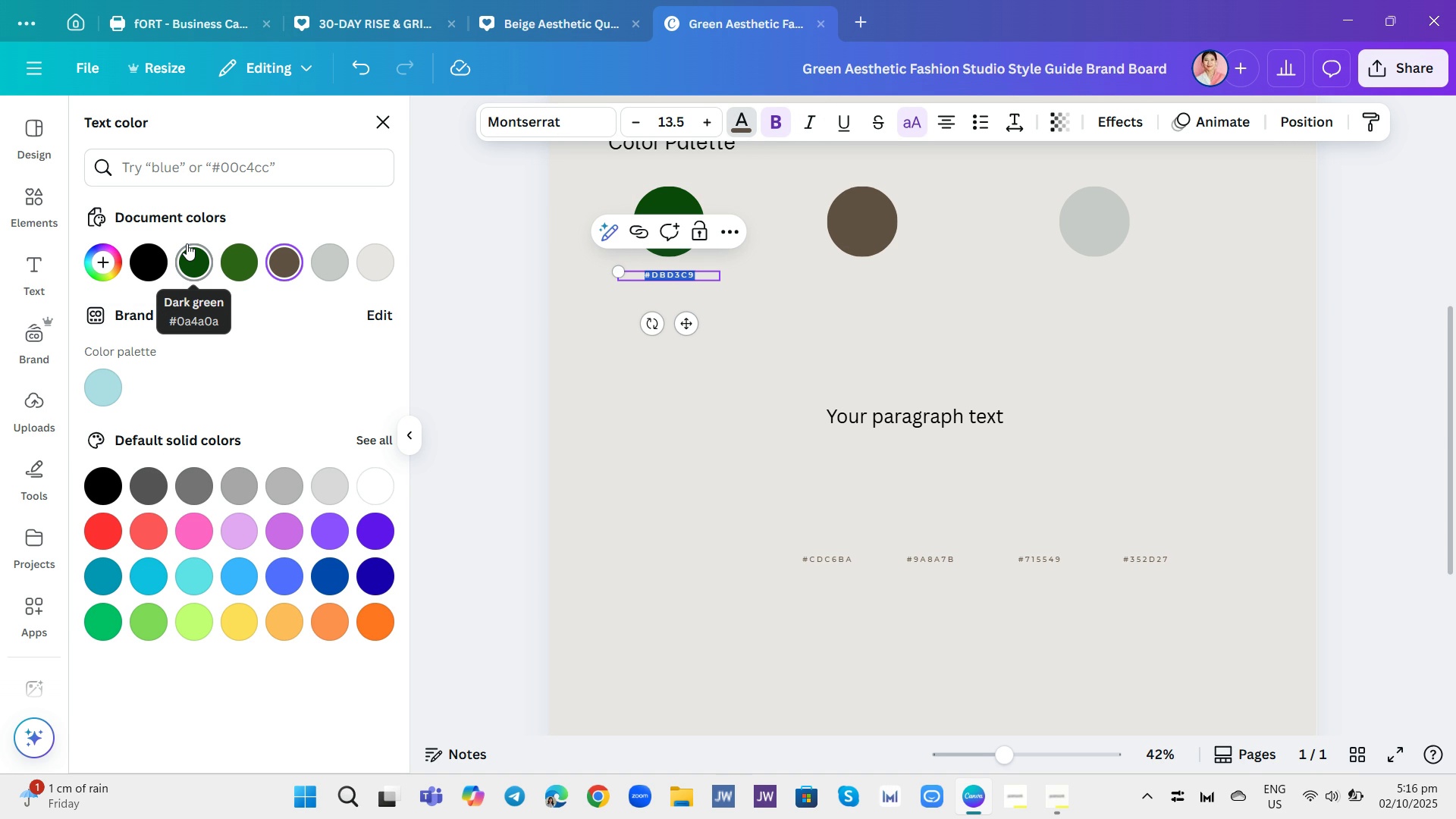 
key(Backspace)
 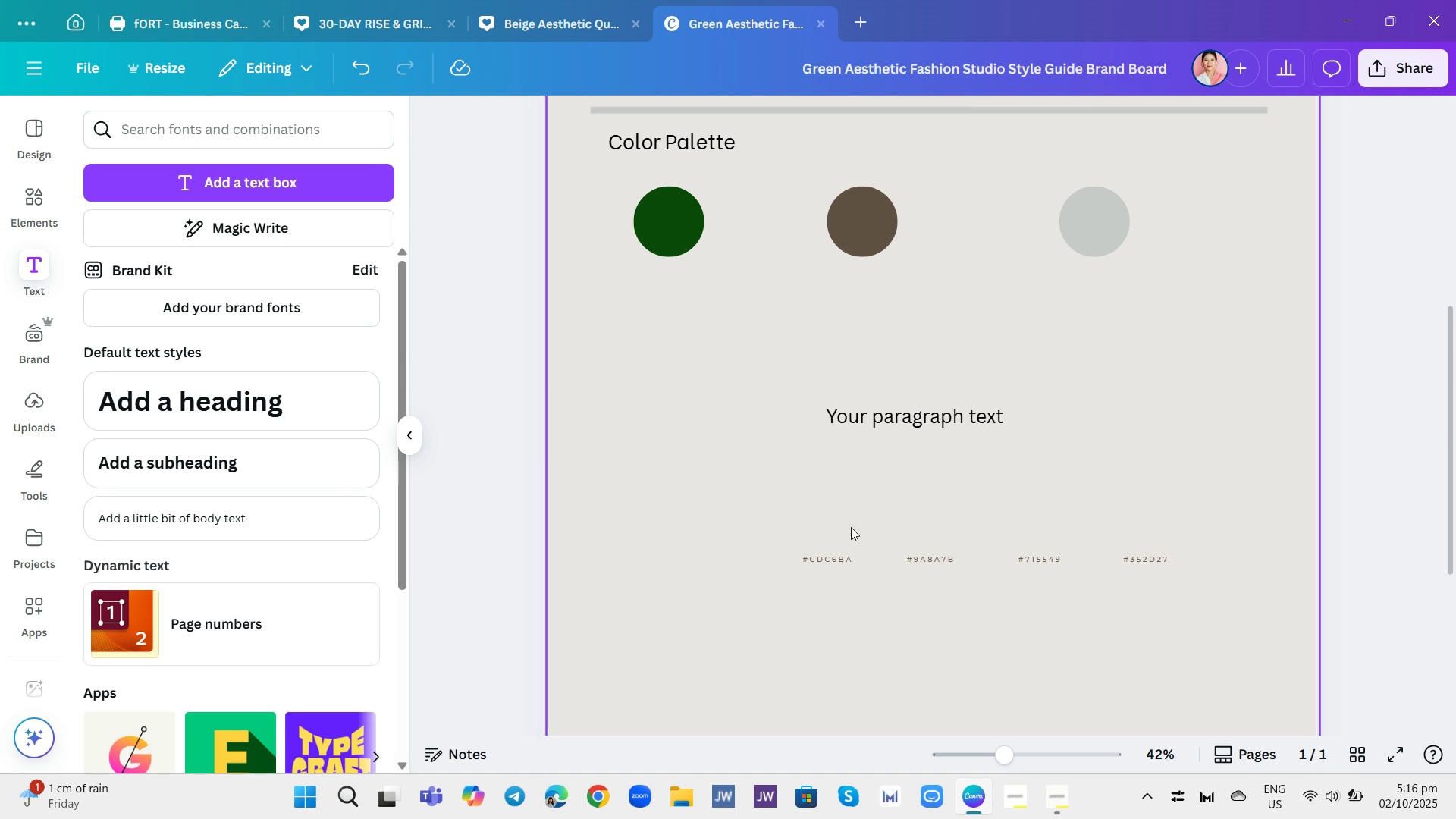 
left_click([833, 555])